 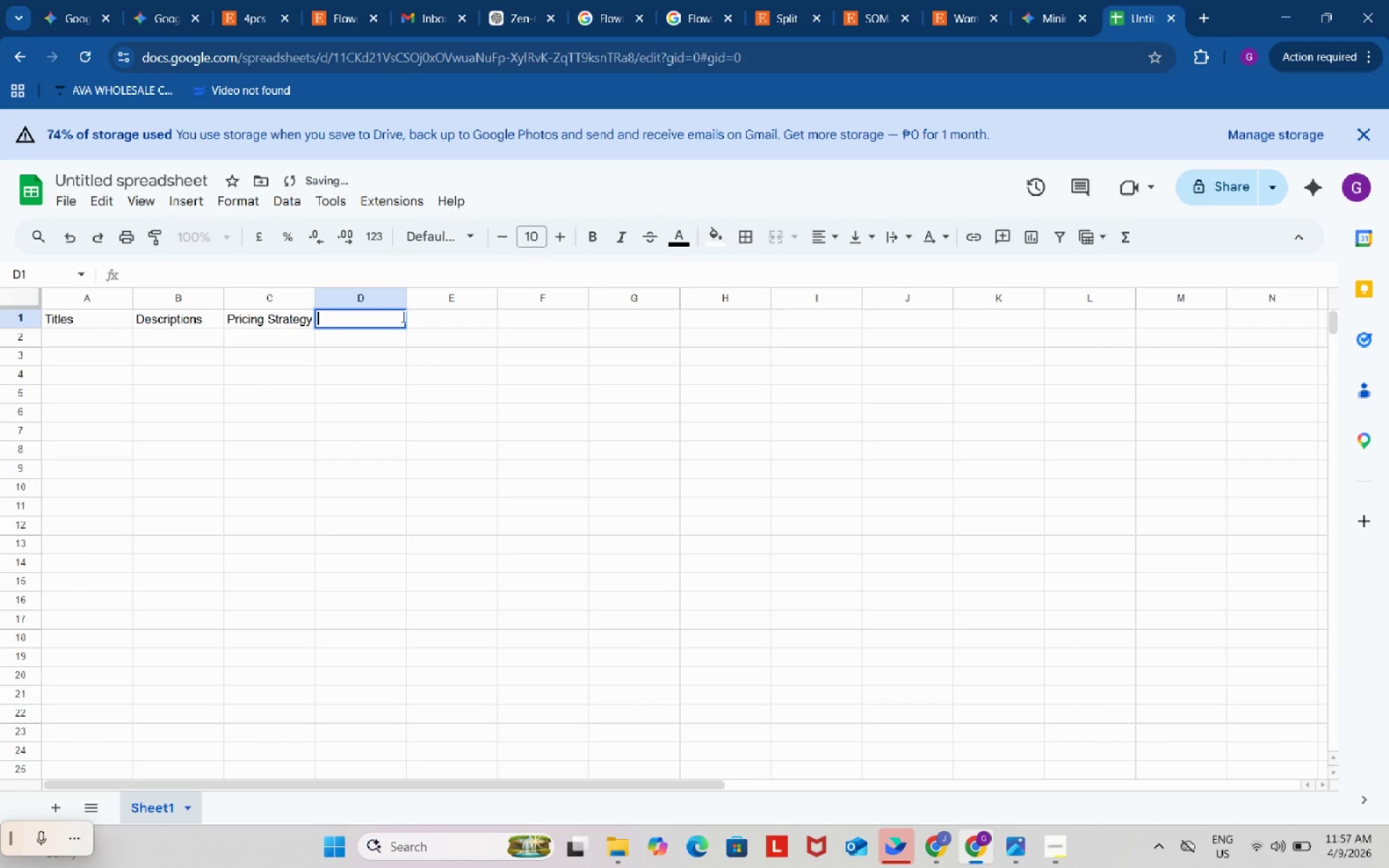 
key(Control+ControlLeft)
 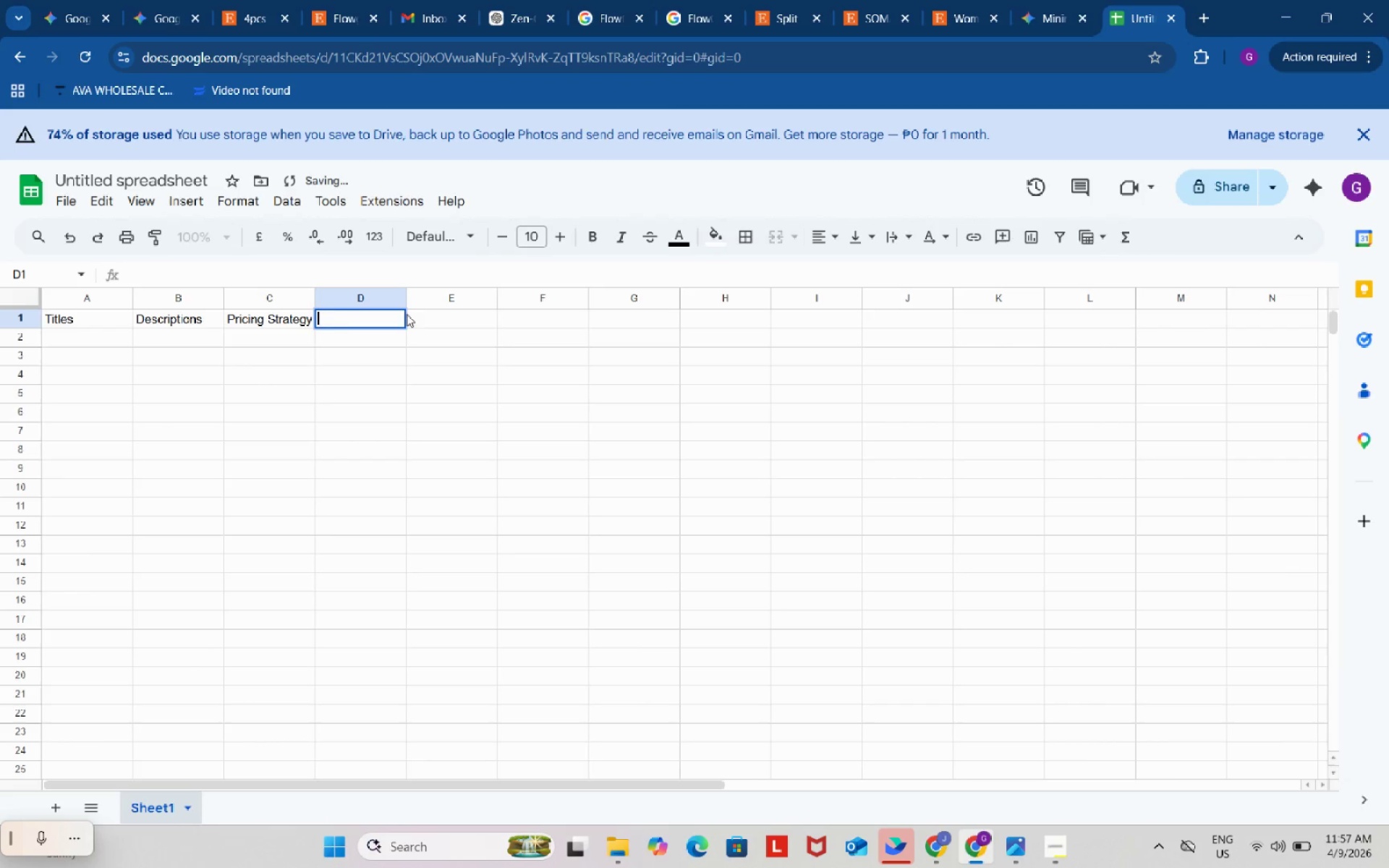 
key(Control+V)
 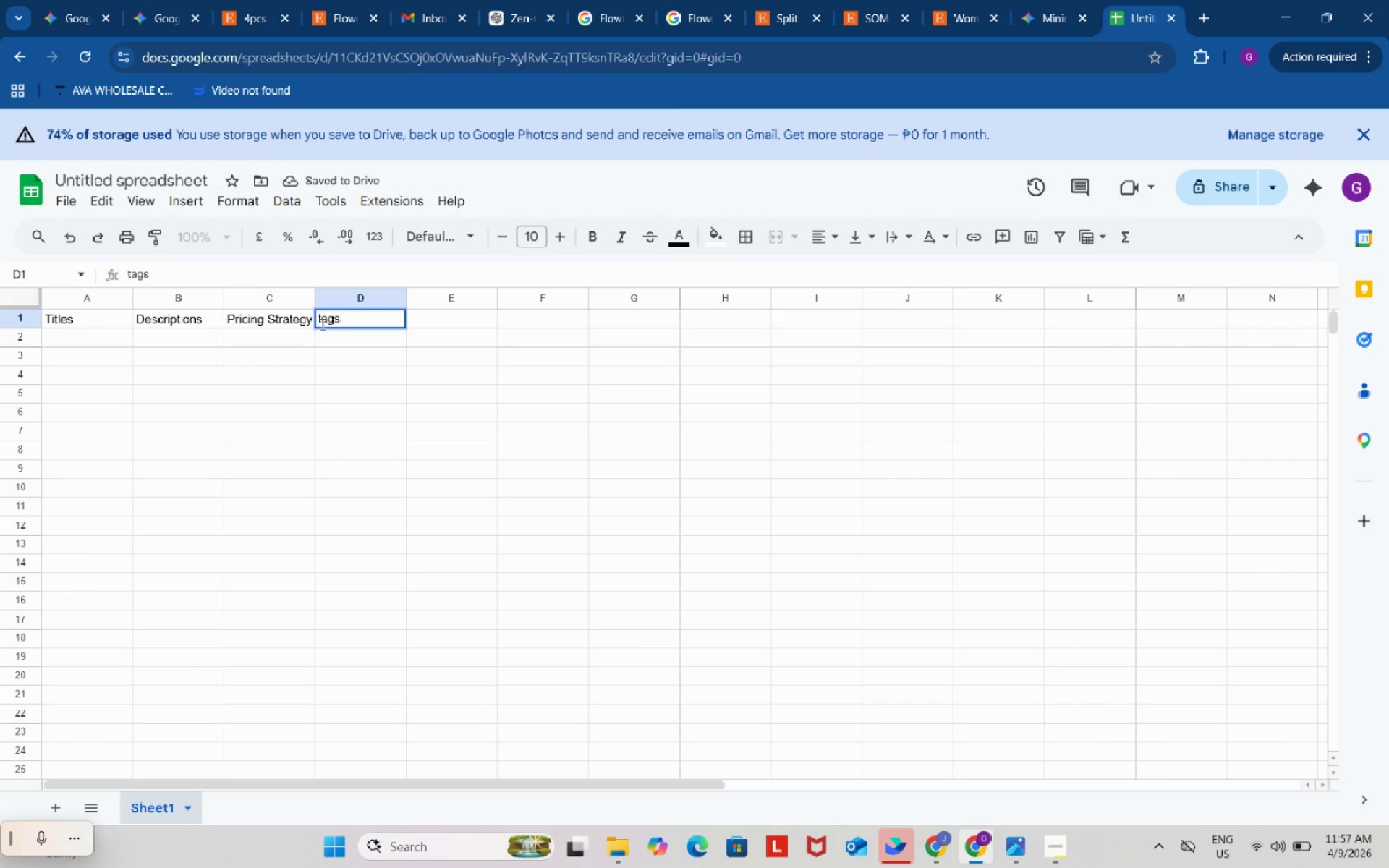 
left_click([321, 320])
 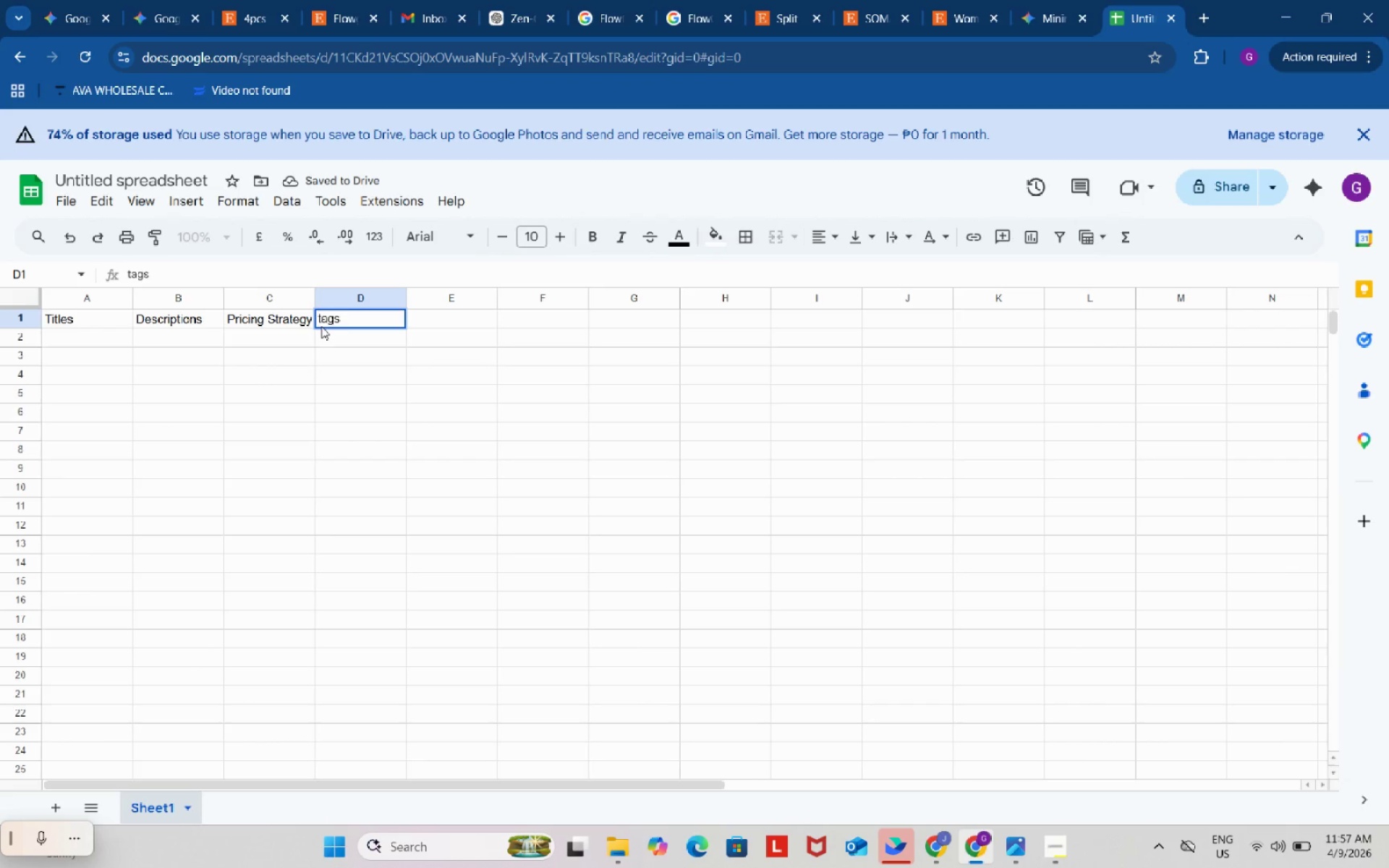 
key(Backspace)
 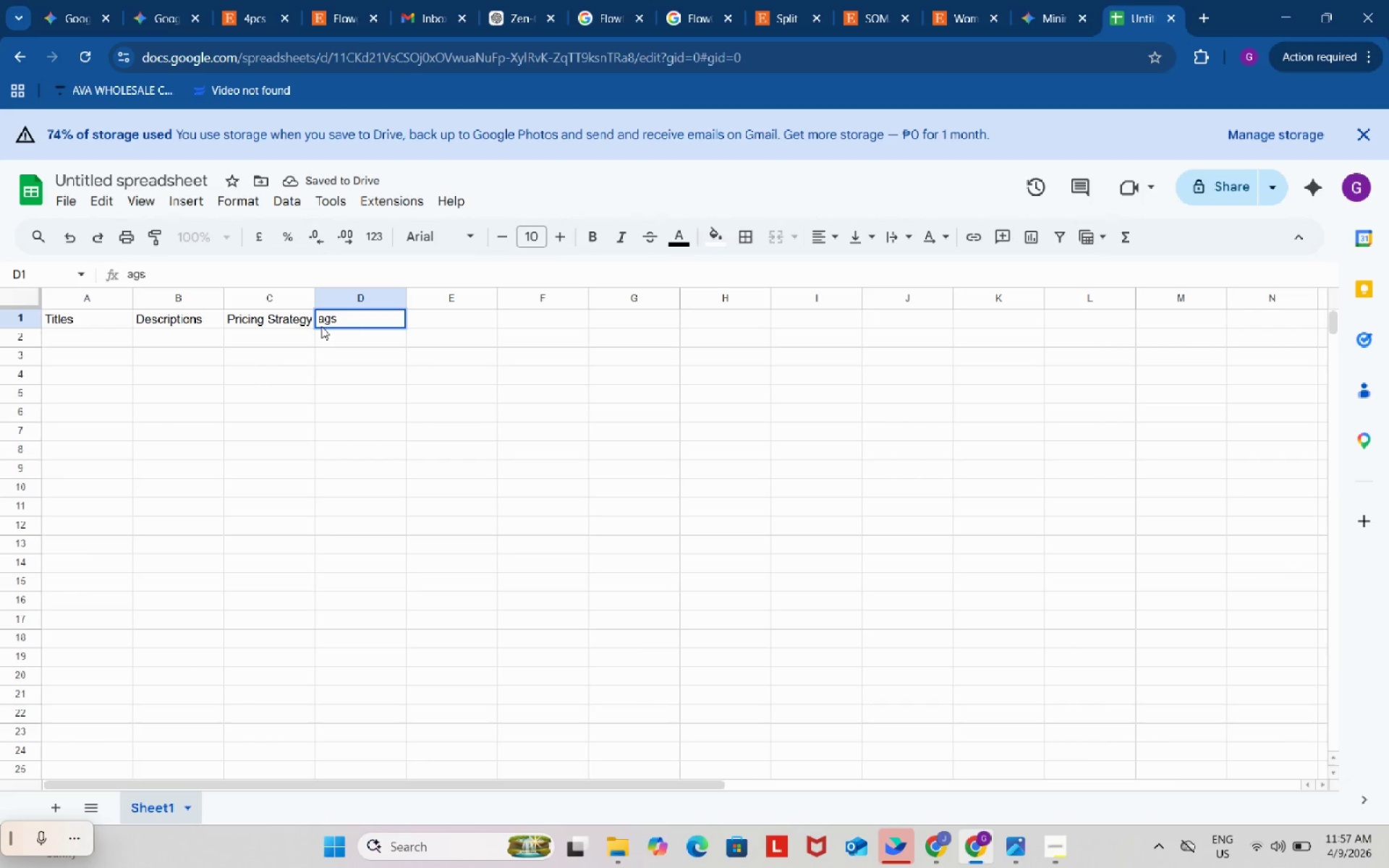 
key(Shift+ShiftRight)
 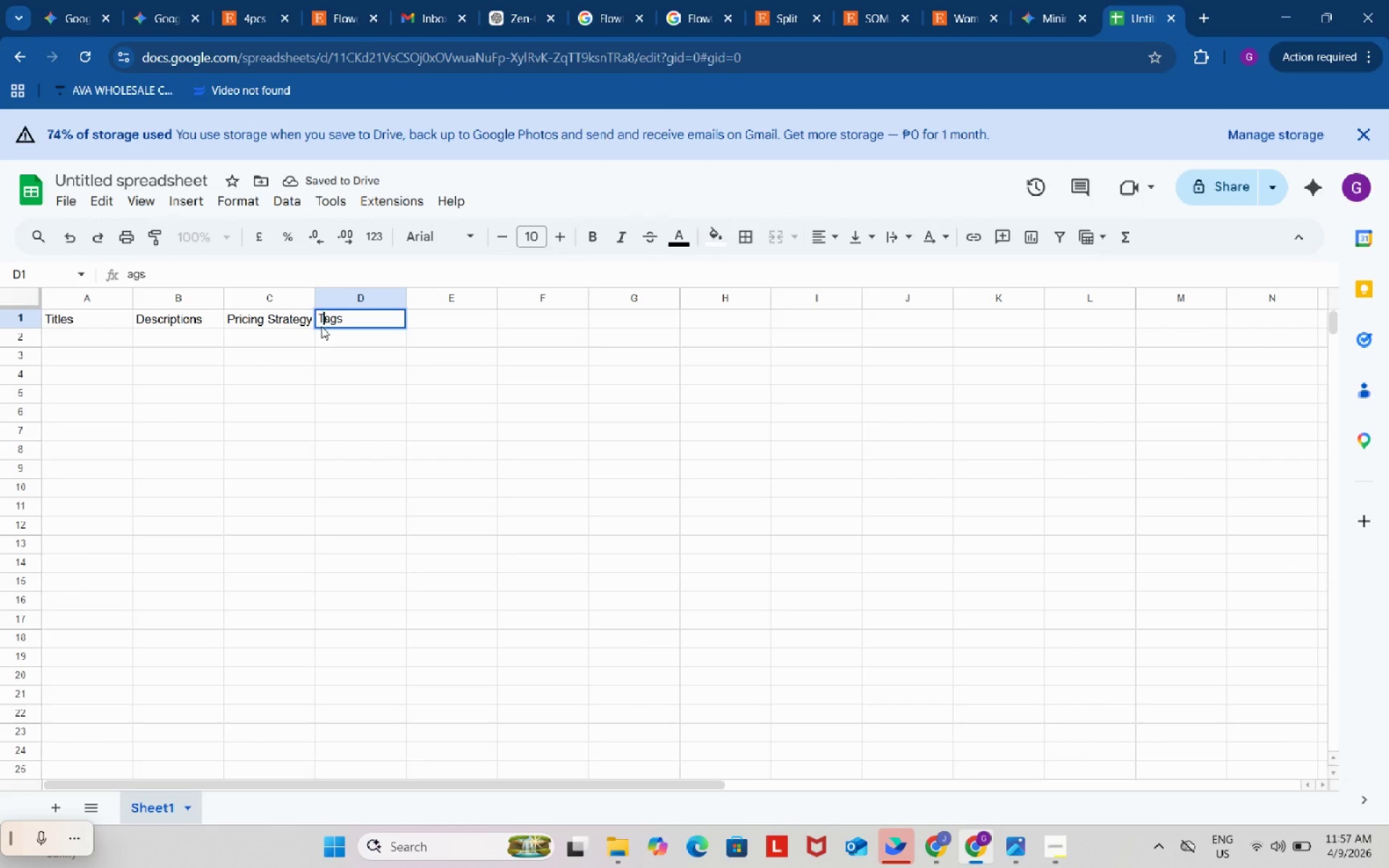 
key(Shift+T)
 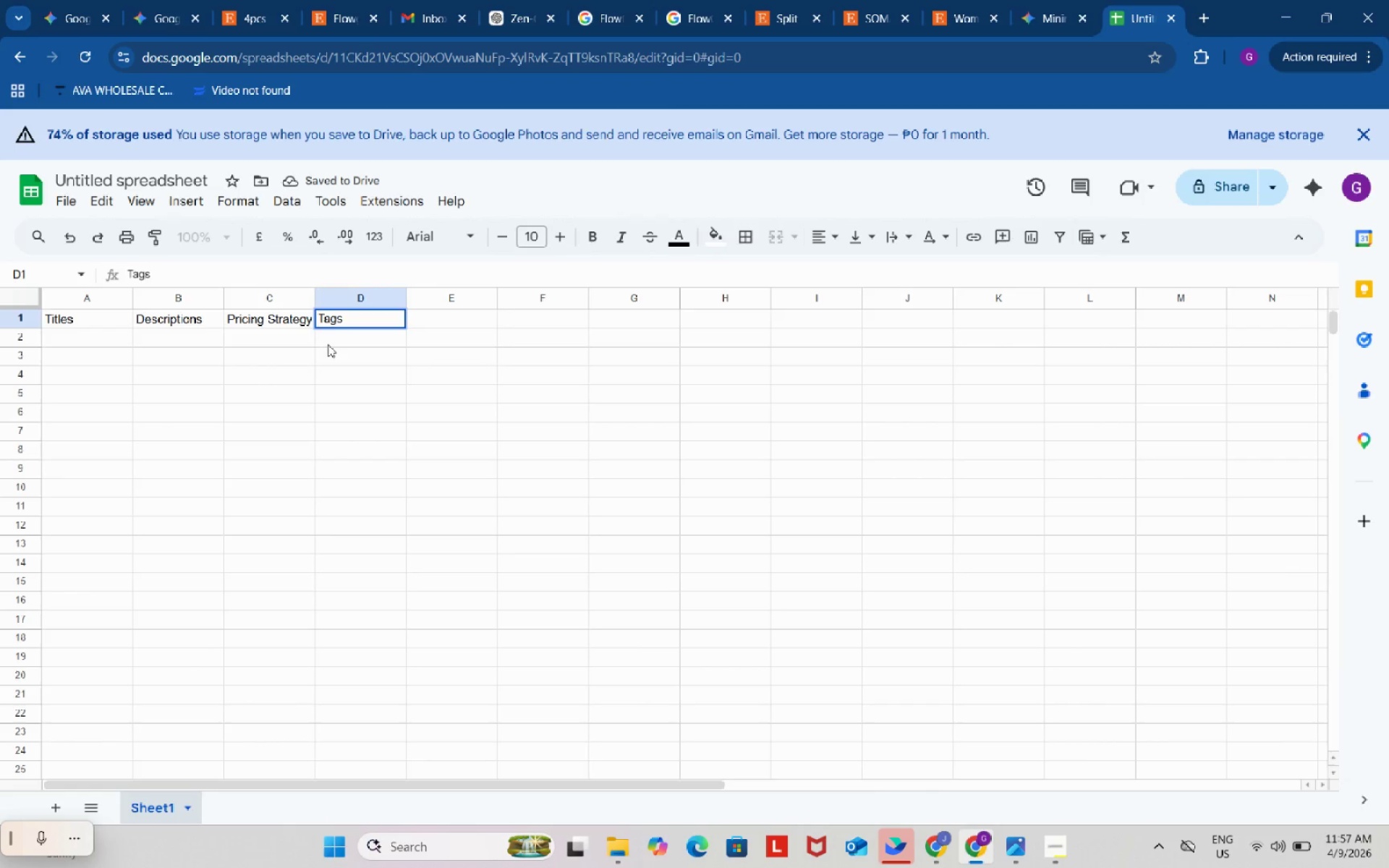 
left_click([334, 395])
 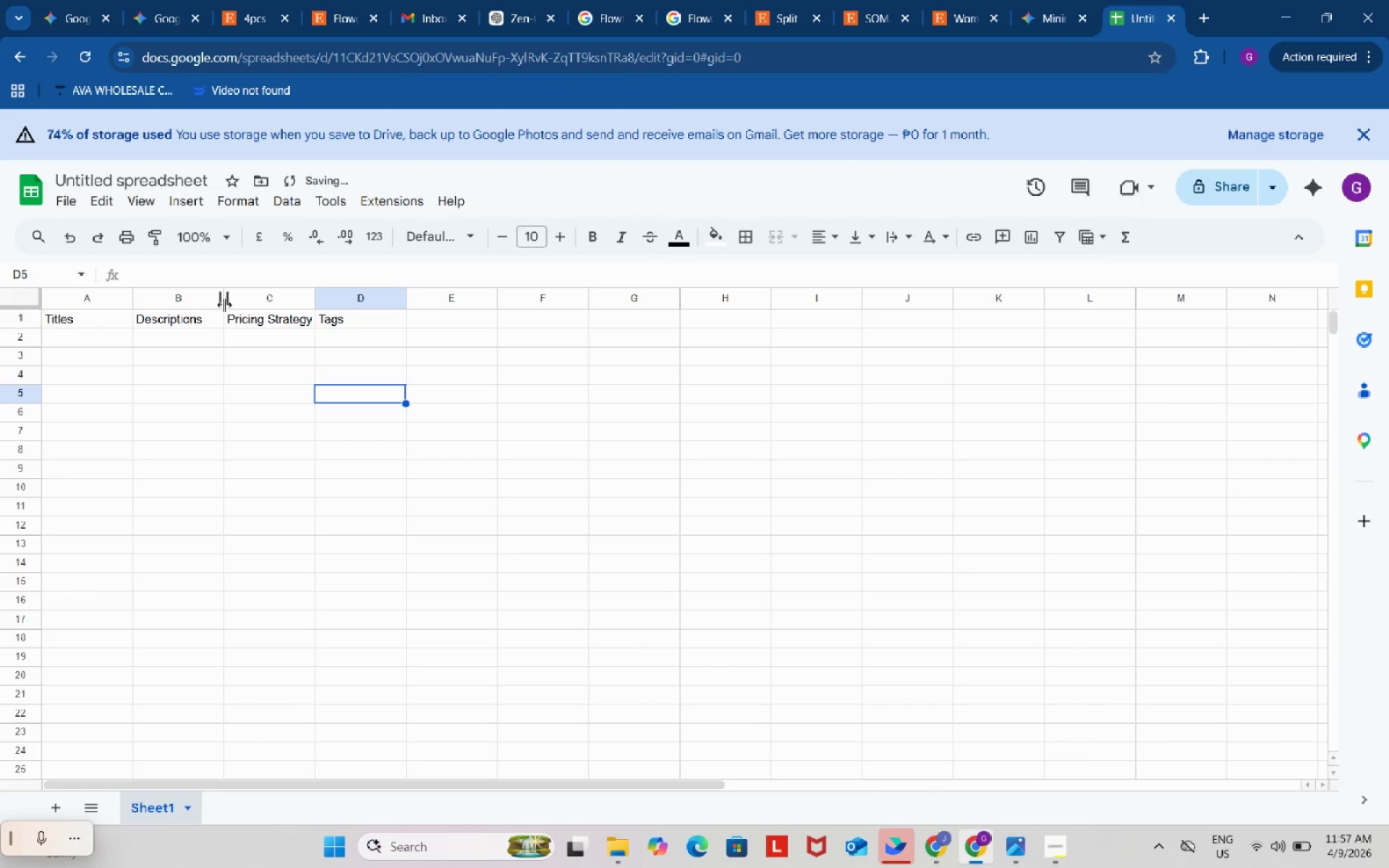 
left_click_drag(start_coordinate=[224, 304], to_coordinate=[346, 304])
 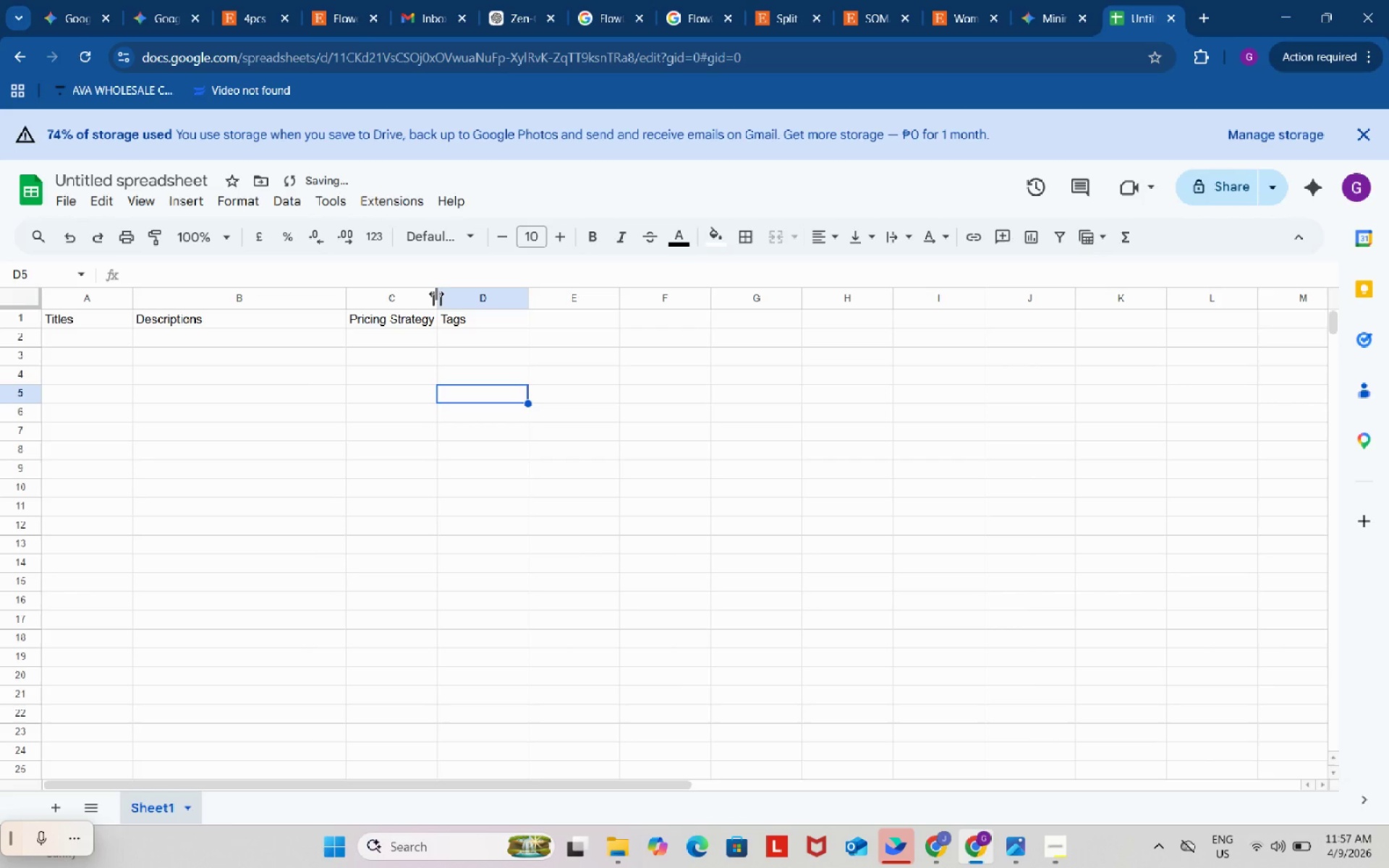 
left_click_drag(start_coordinate=[438, 294], to_coordinate=[487, 294])
 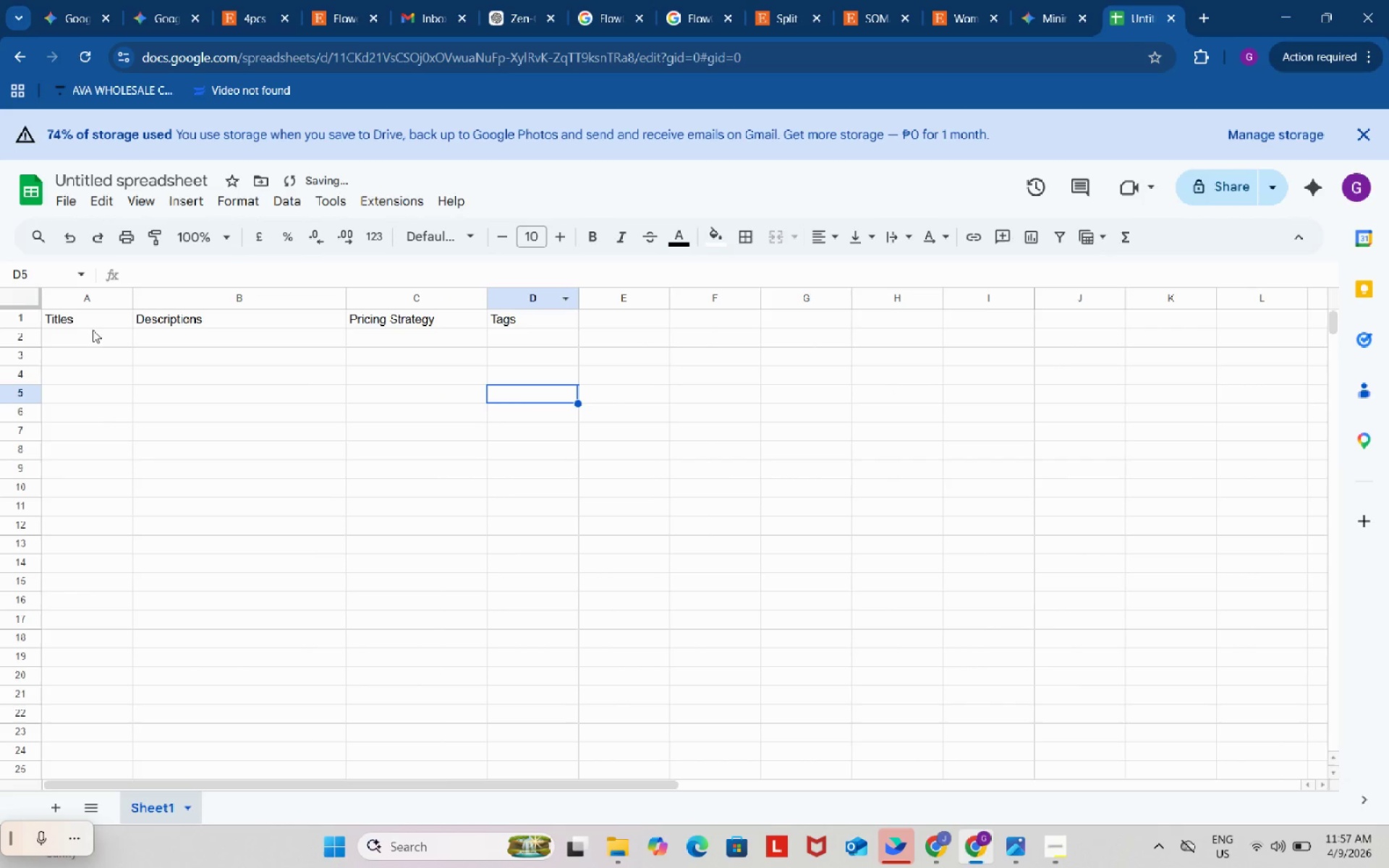 
left_click_drag(start_coordinate=[93, 326], to_coordinate=[514, 316])
 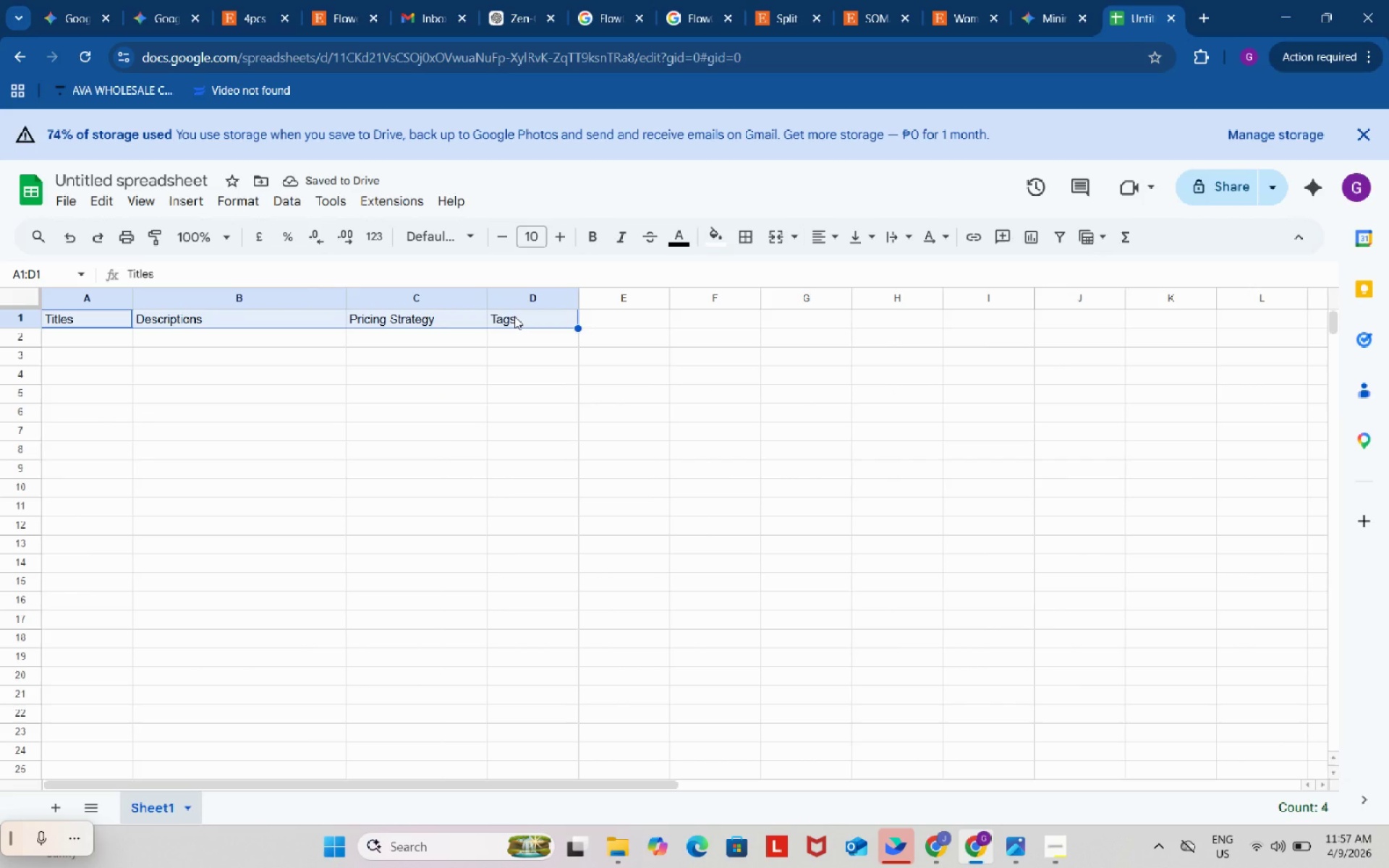 
key(Control+B)
 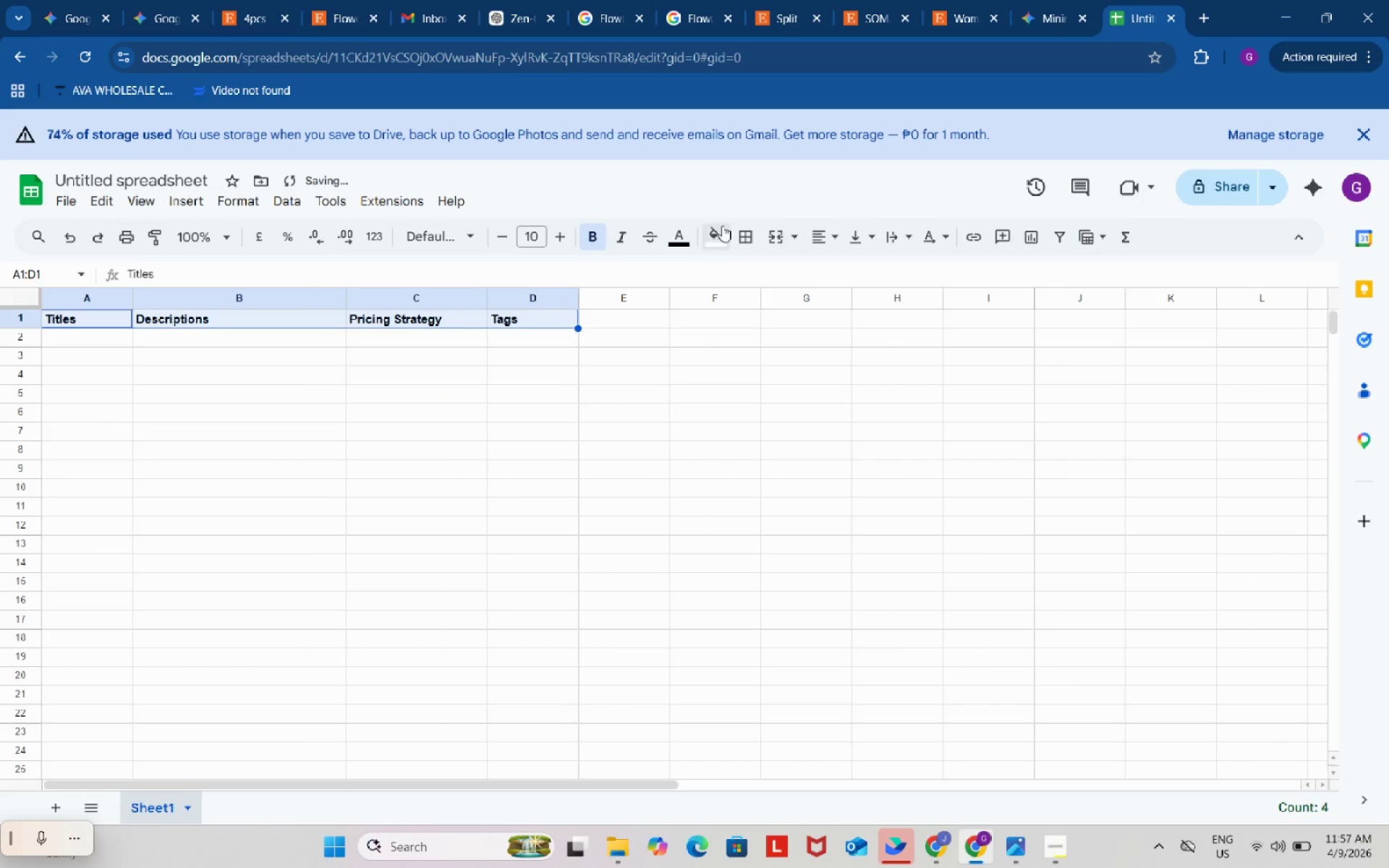 
left_click([722, 226])
 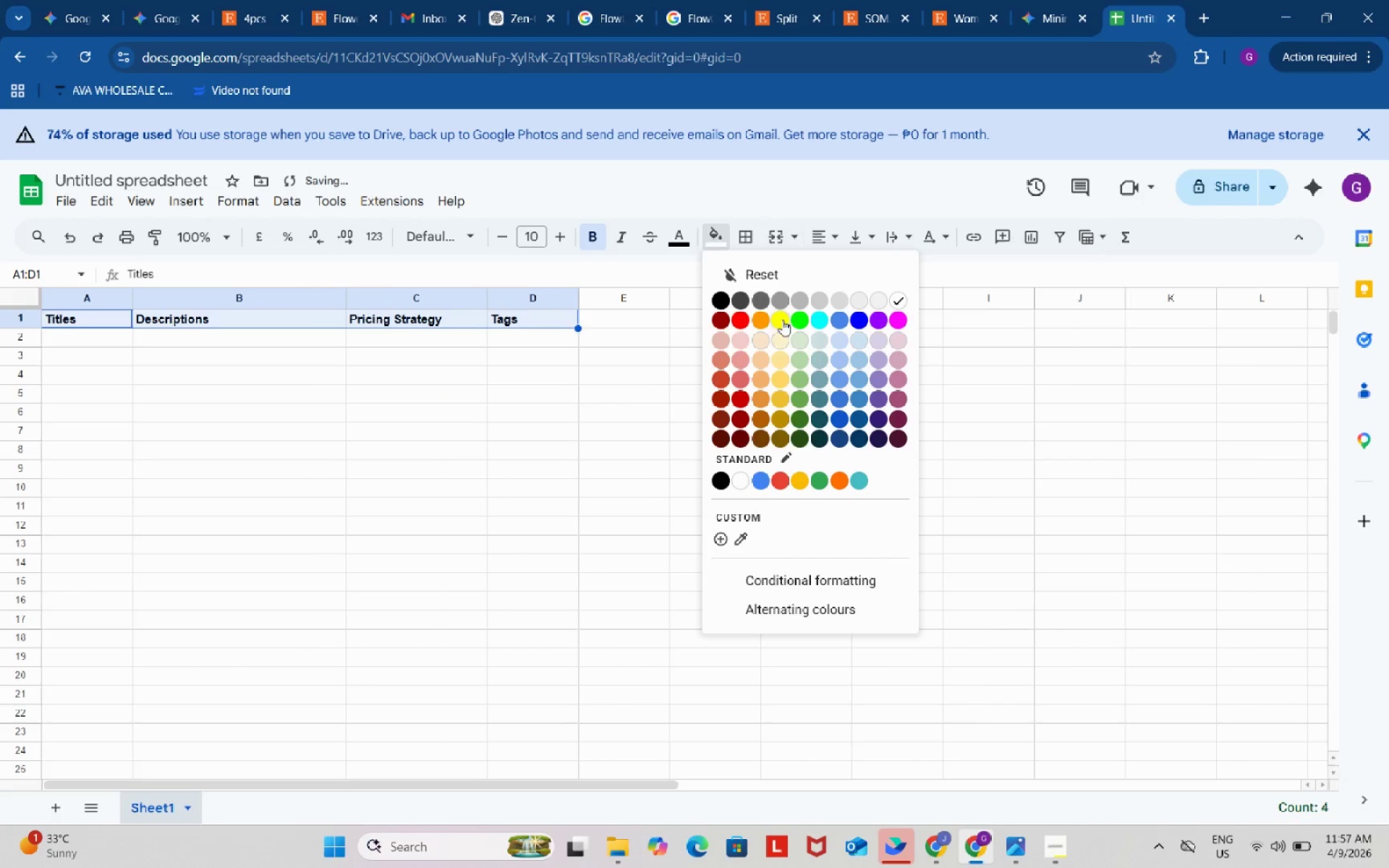 
left_click([774, 318])
 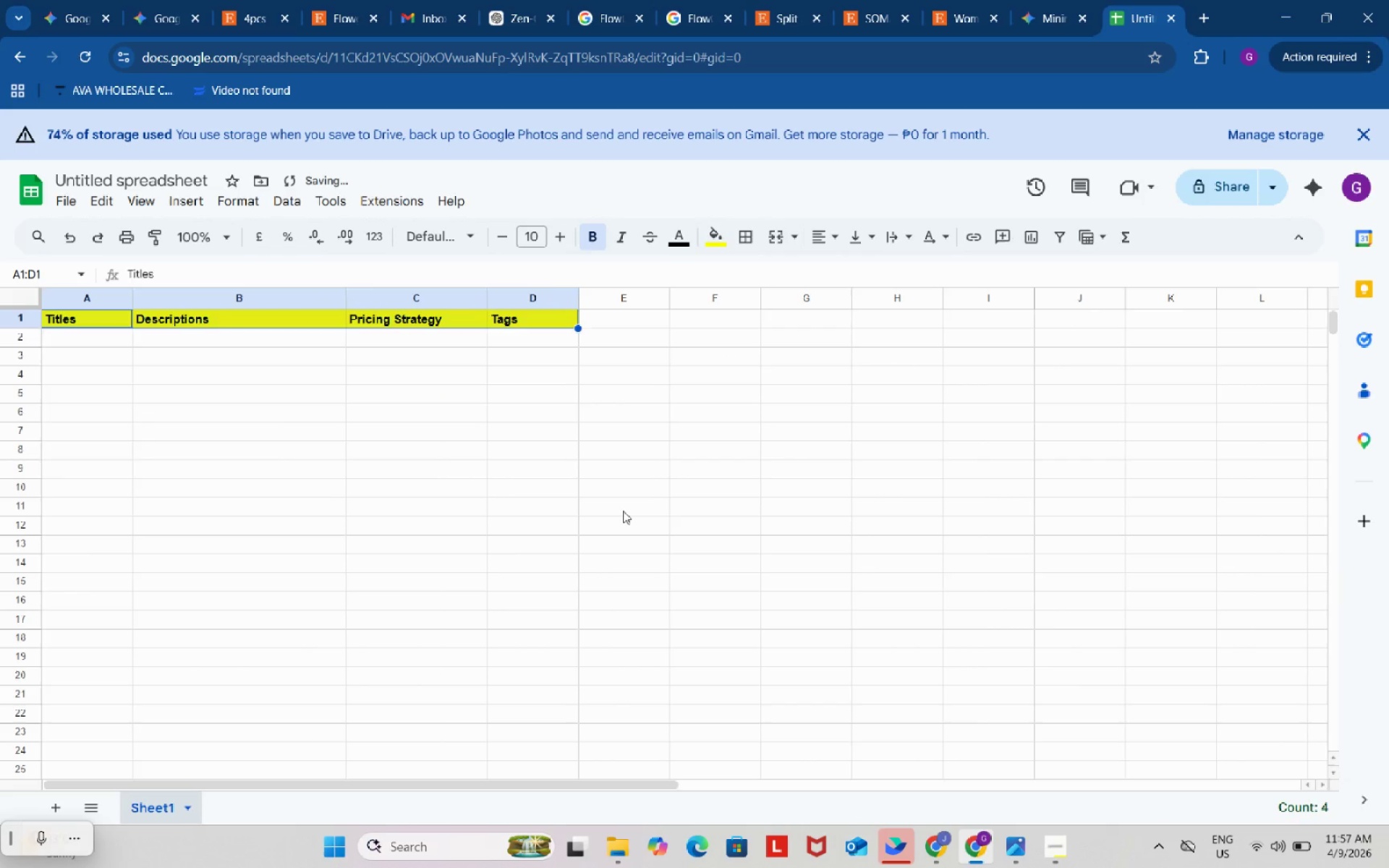 
left_click_drag(start_coordinate=[623, 511], to_coordinate=[620, 503])
 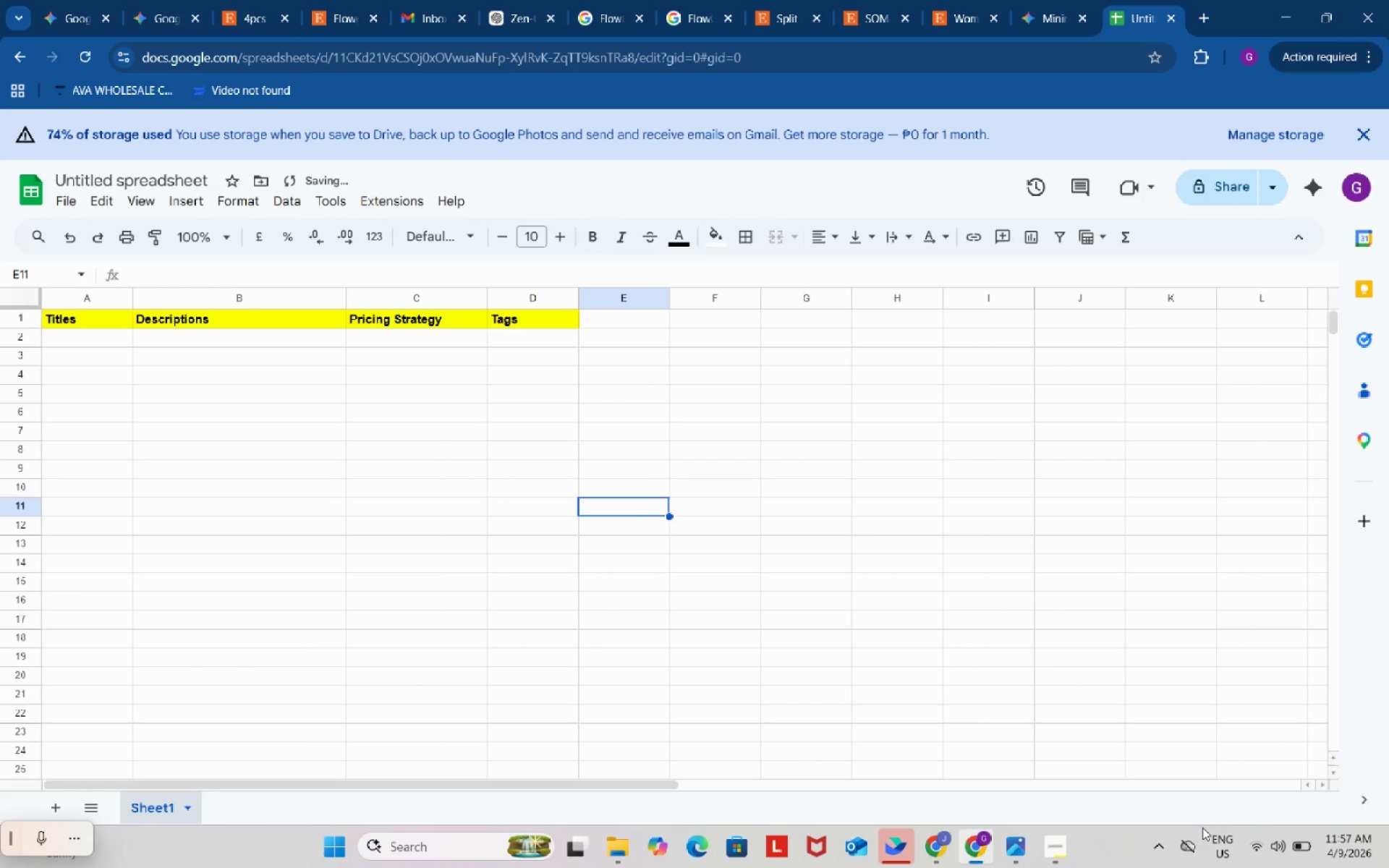 
left_click([1052, 841])